 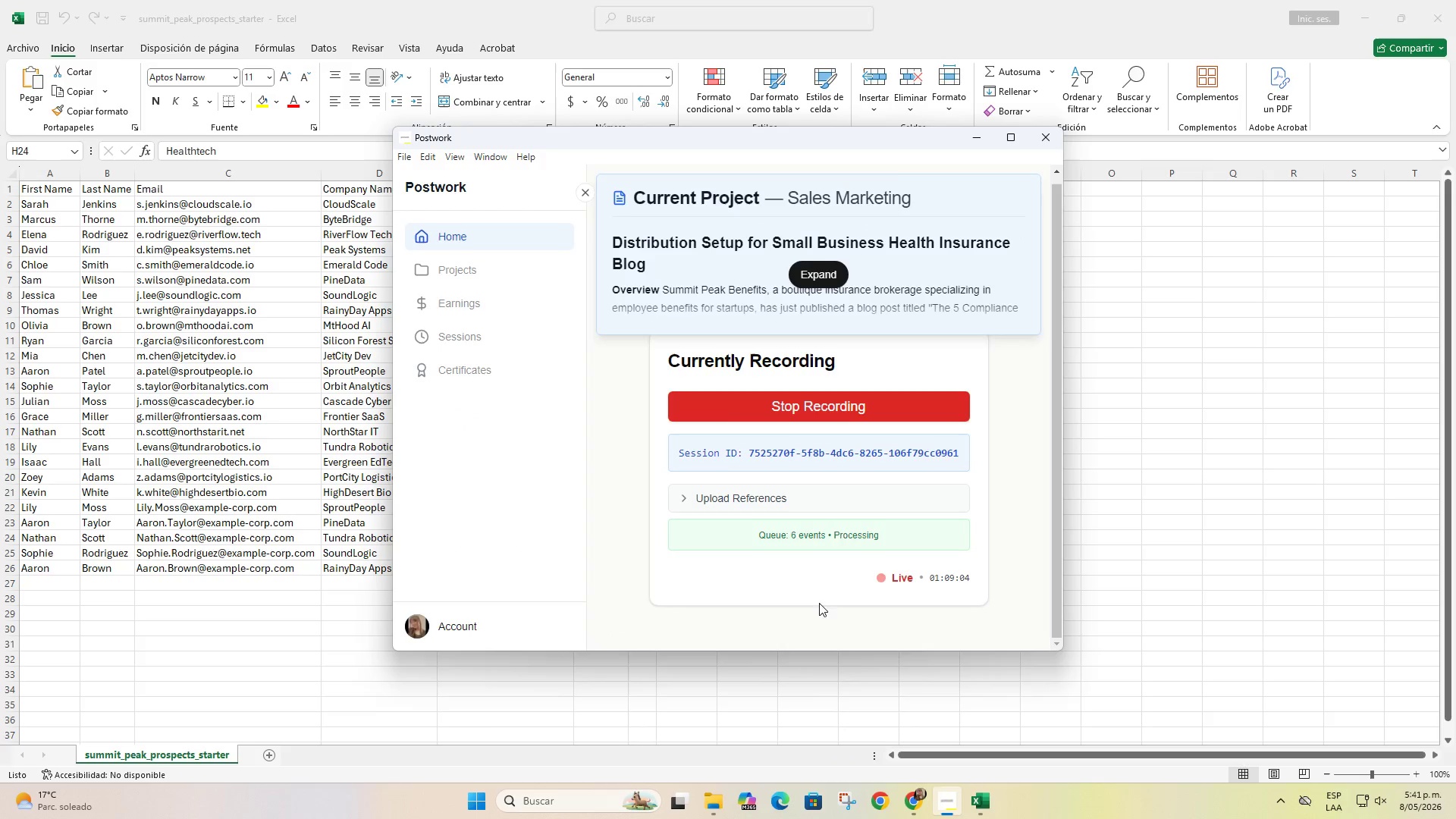 
scroll: coordinate [915, 538], scroll_direction: down, amount: 2.0
 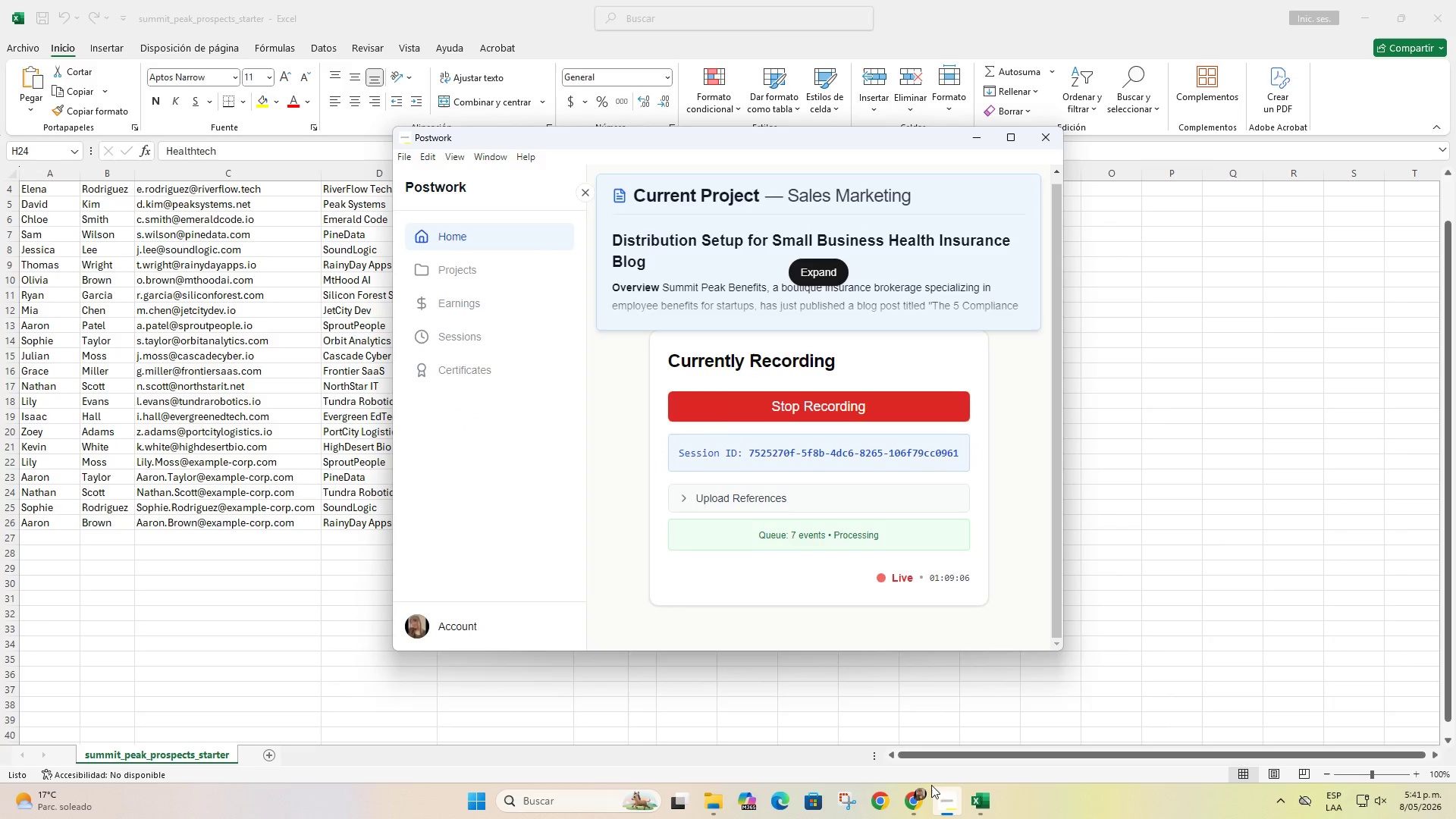 
scroll: coordinate [469, 371], scroll_direction: up, amount: 1.0
 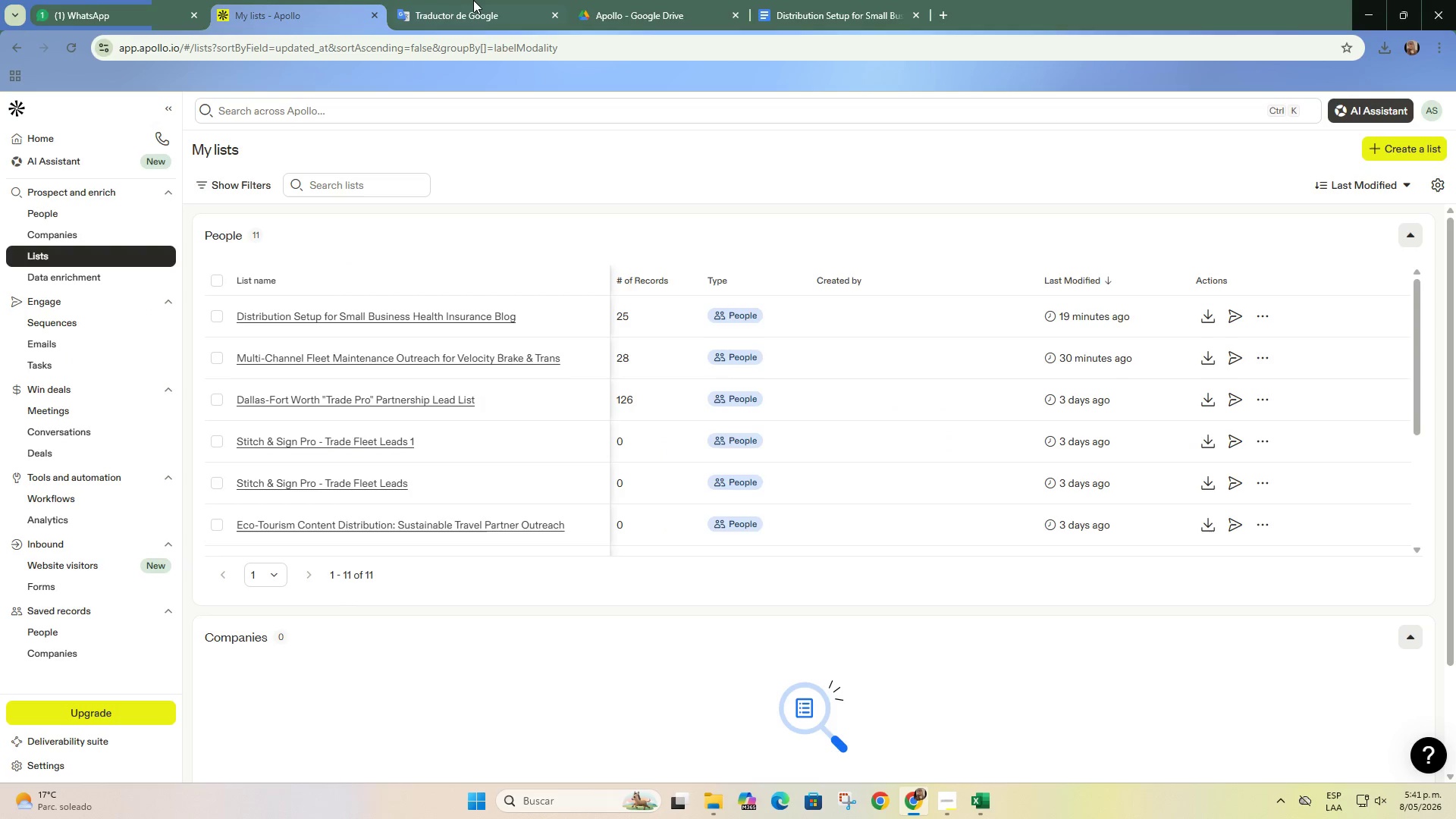 
left_click([477, 0])
 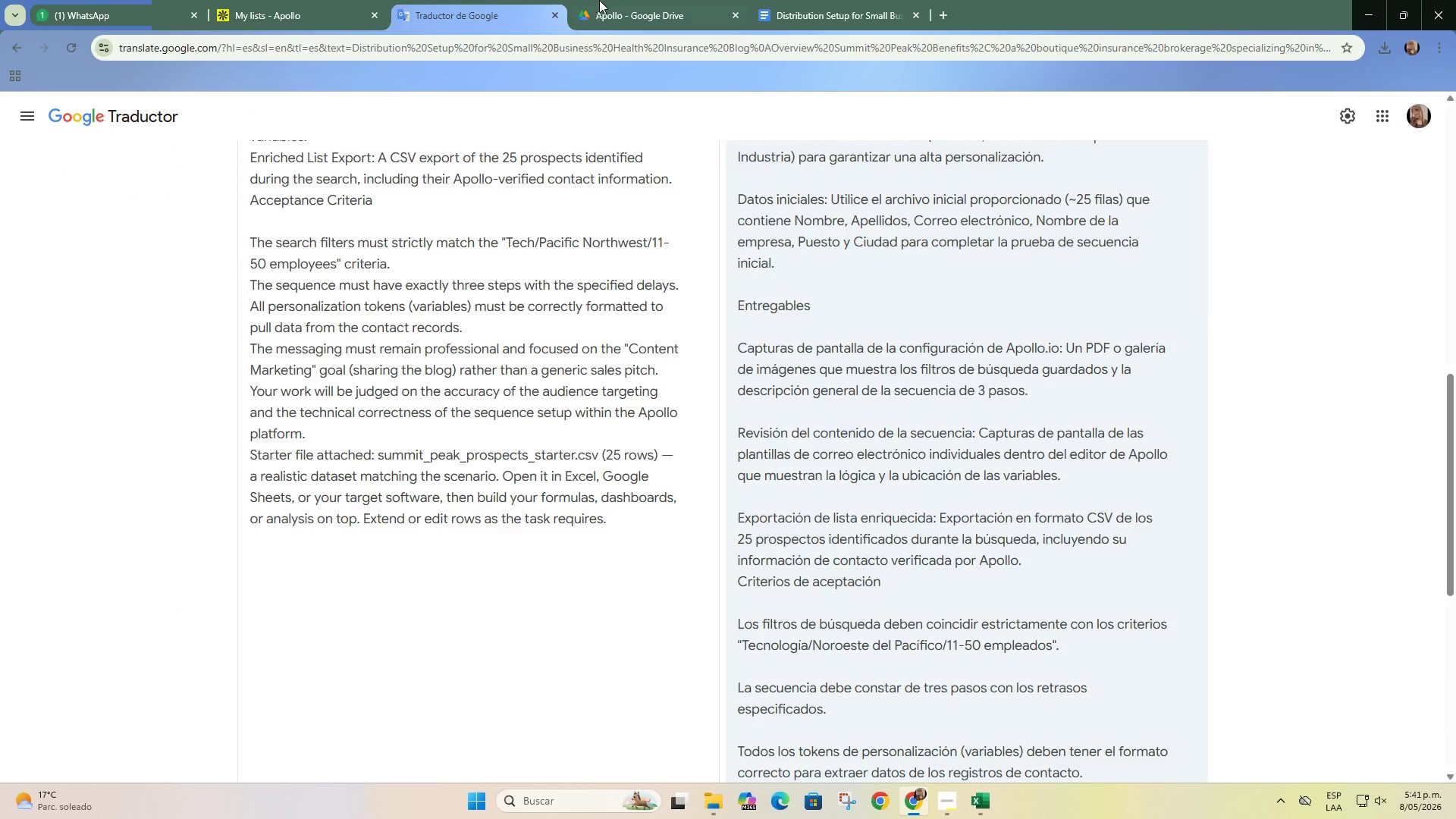 
left_click([457, 1])
 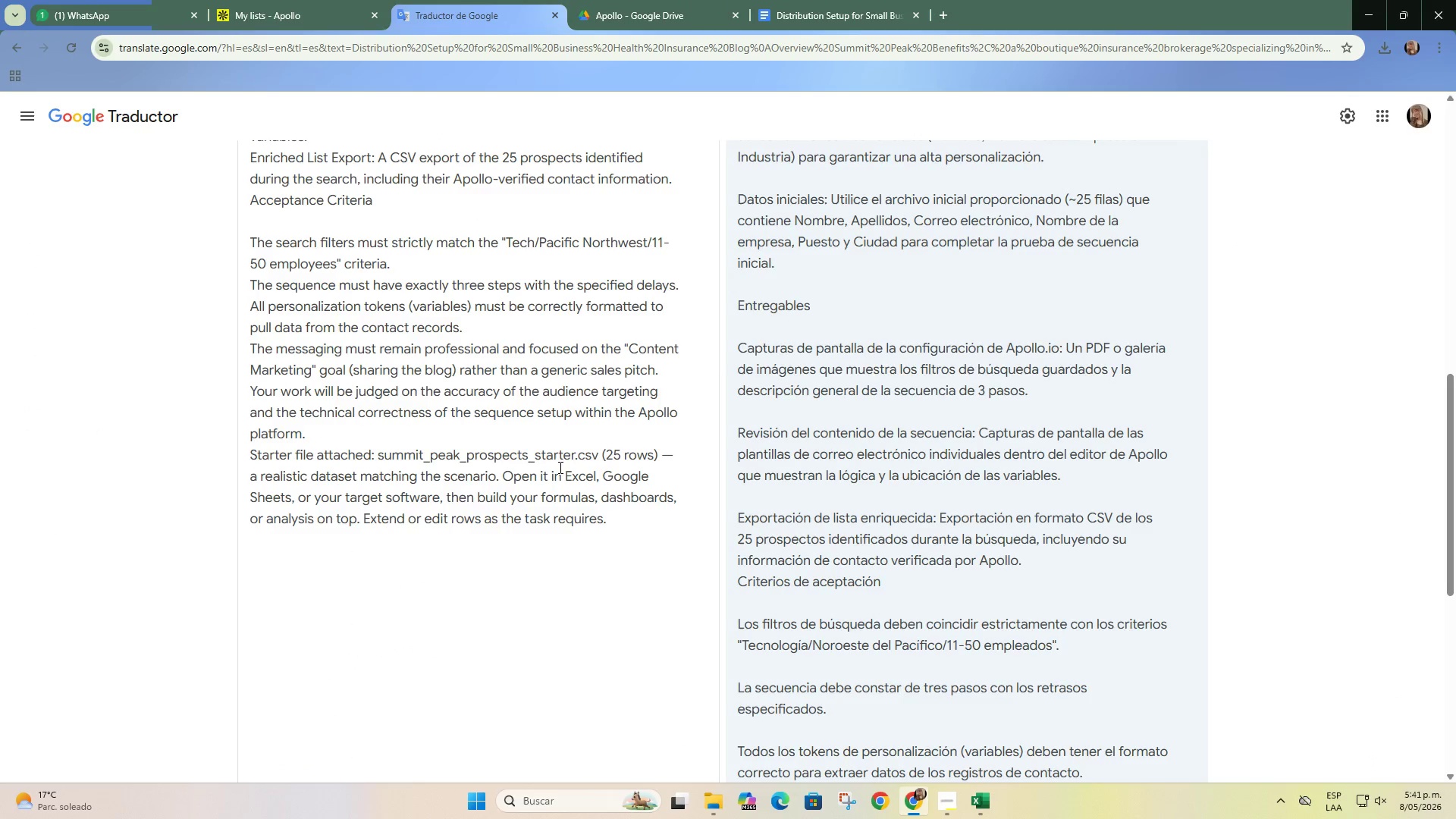 
left_click([924, 0])
 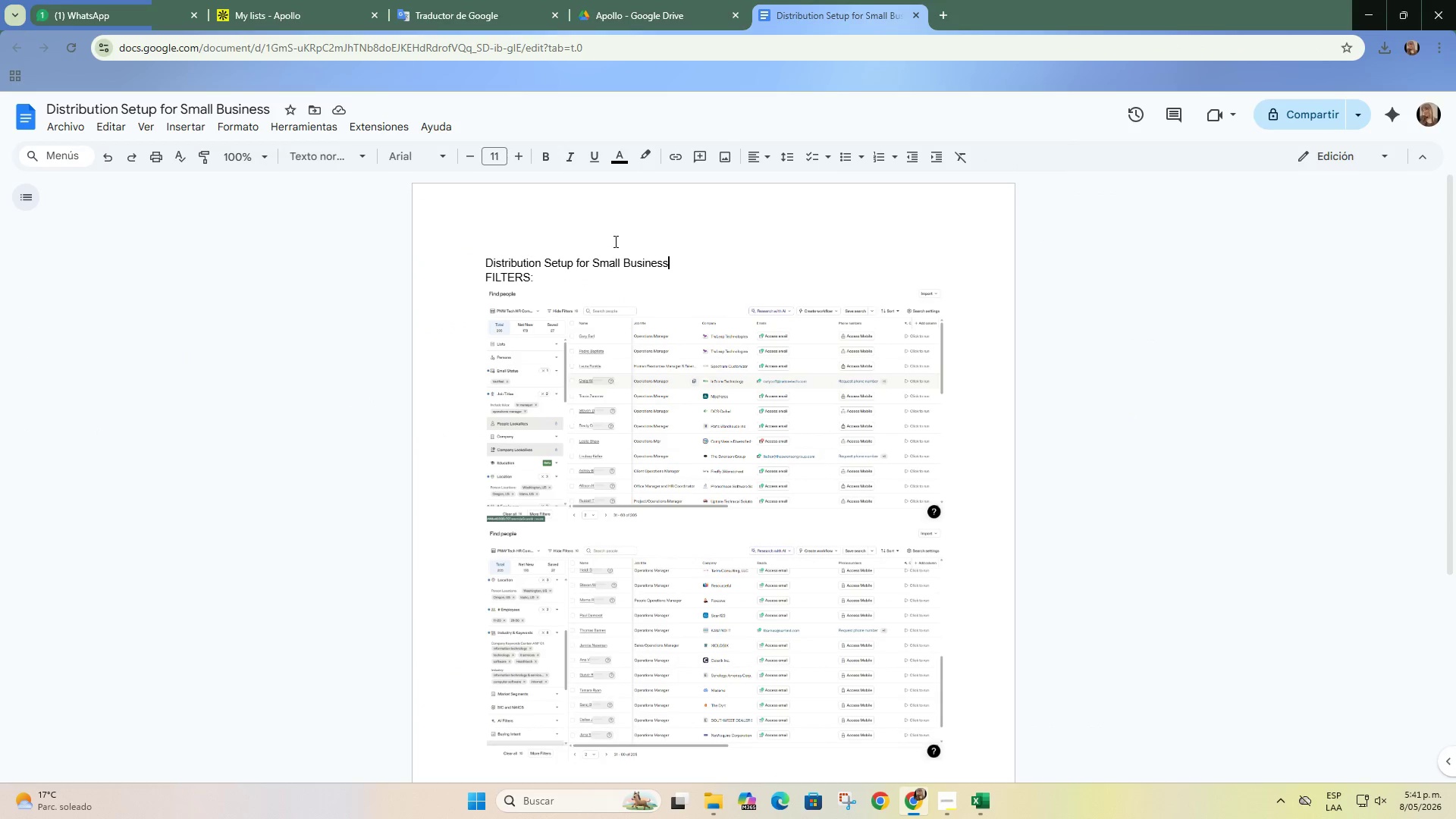 
scroll: coordinate [559, 455], scroll_direction: up, amount: 5.0
 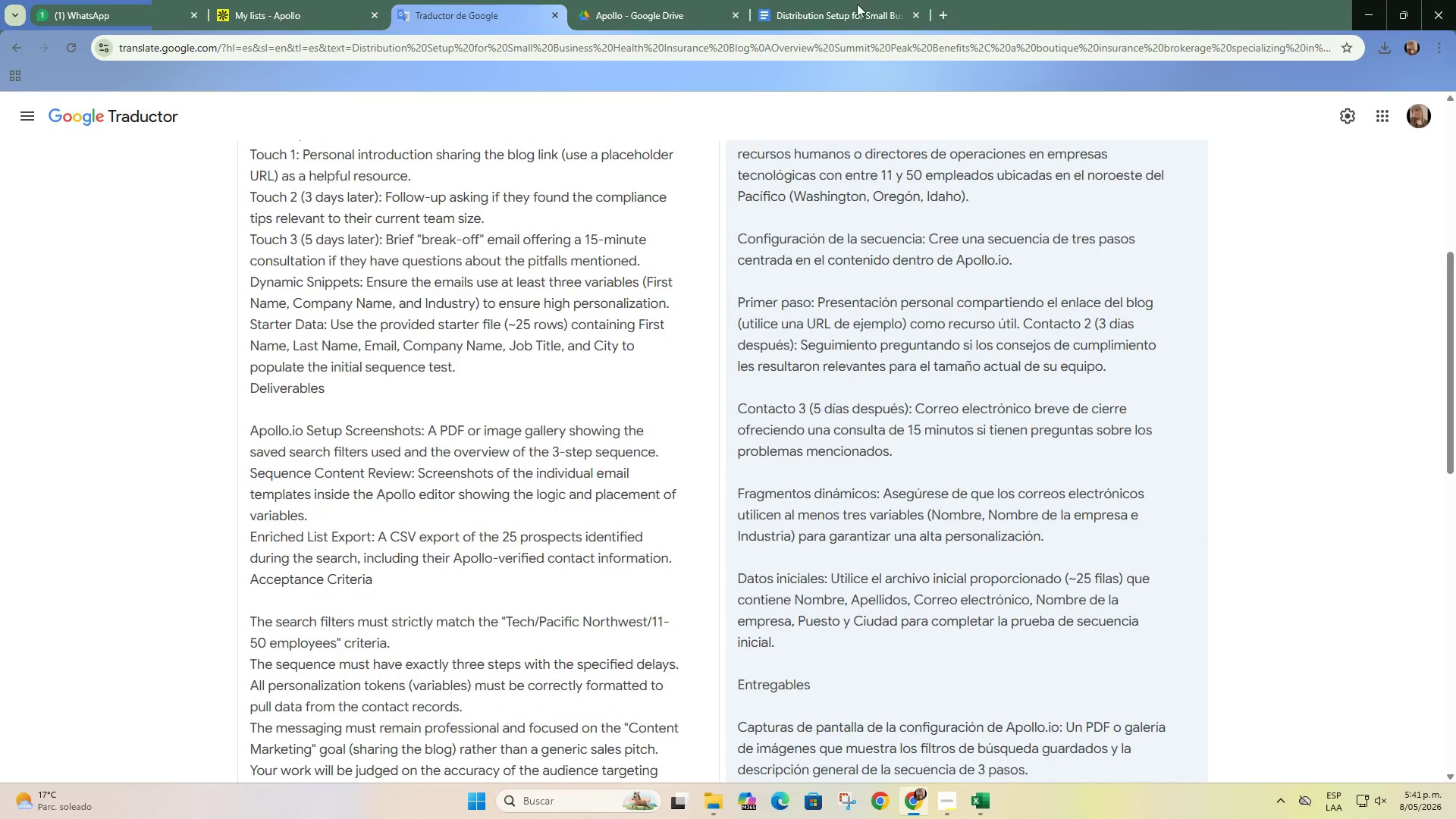 
scroll: coordinate [706, 366], scroll_direction: down, amount: 1.0
 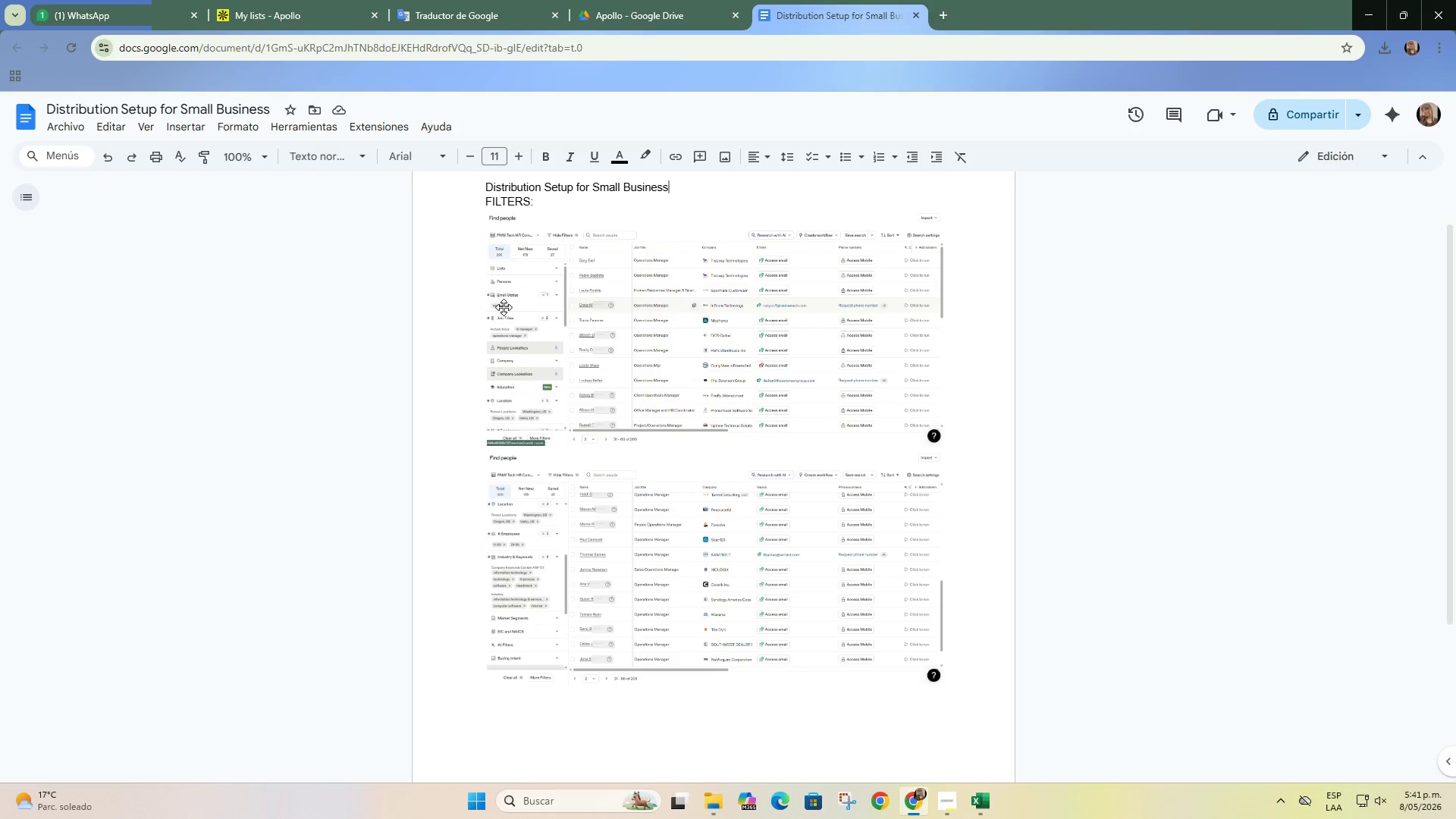 